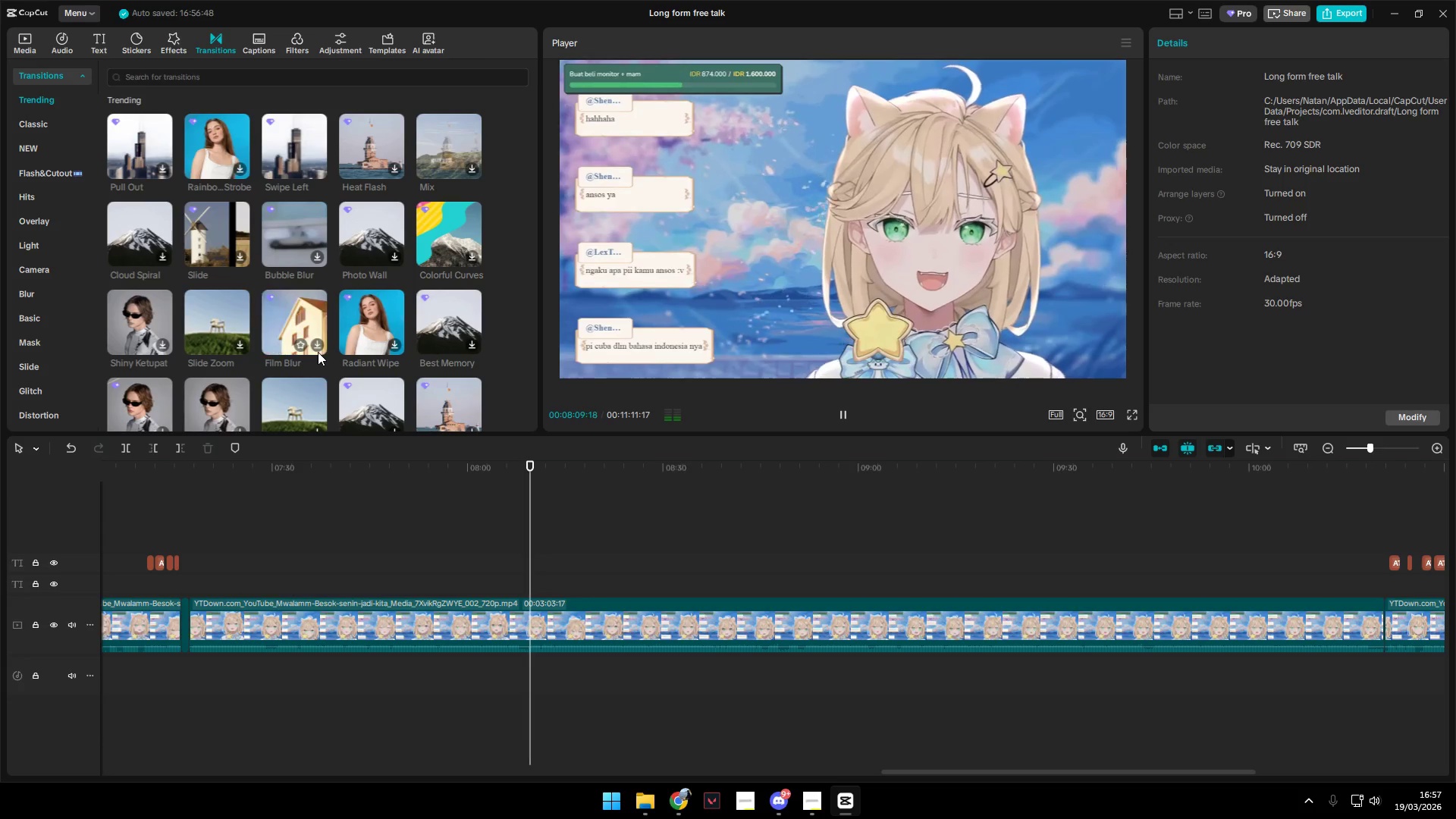 
mouse_move([281, 353])
 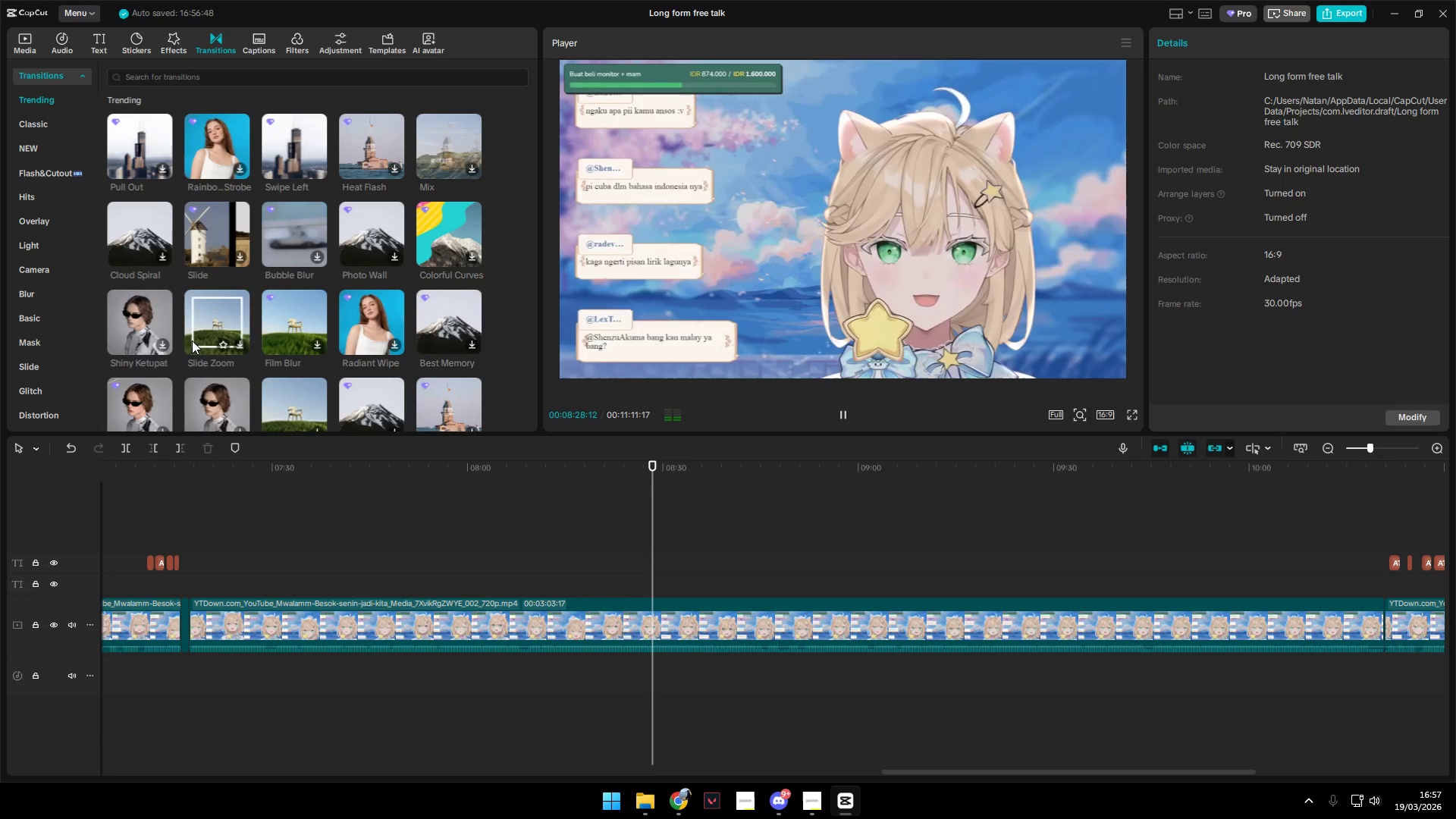 
wait(16.43)
 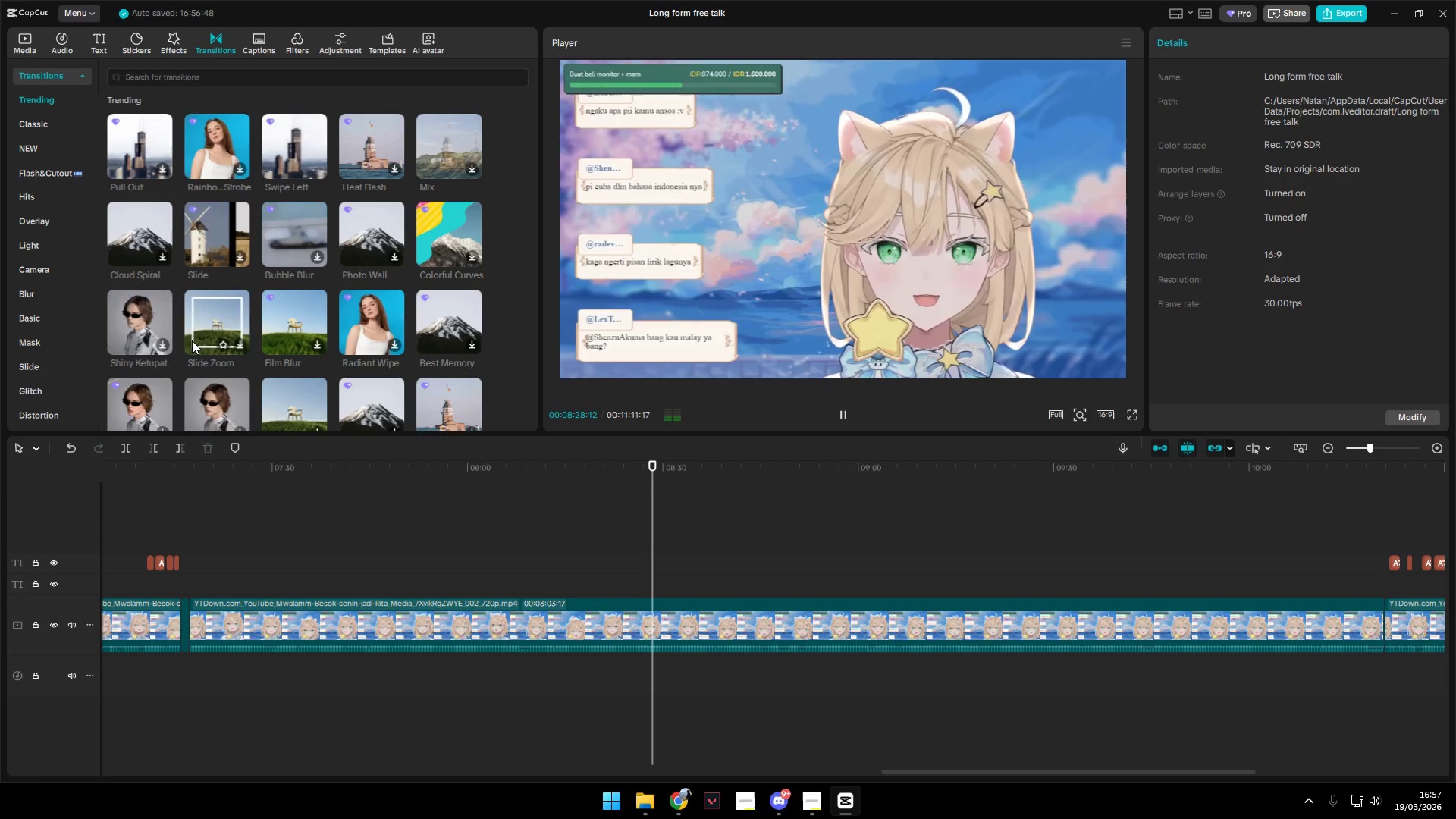 
mouse_move([177, 350])
 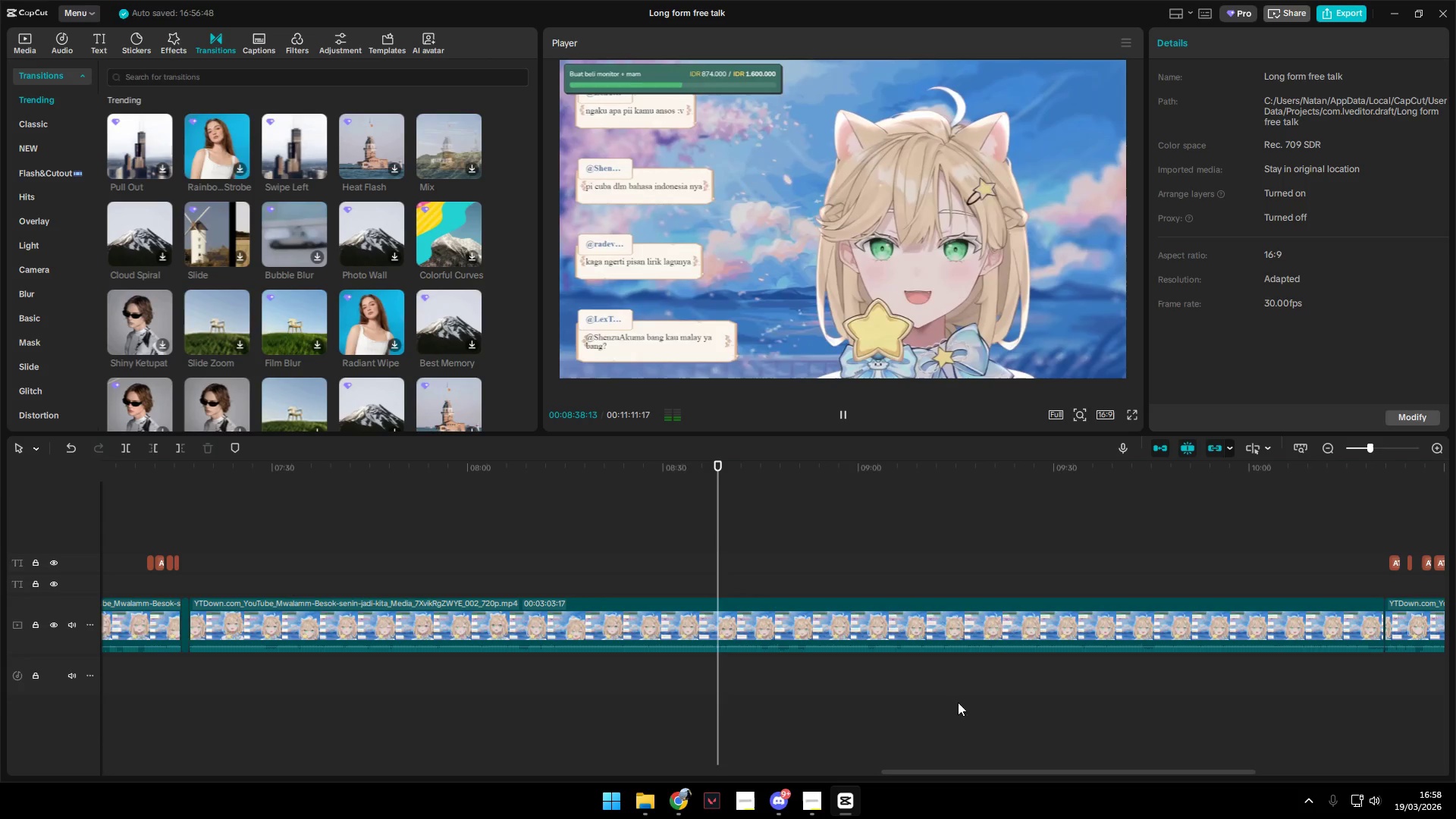 
scroll: coordinate [757, 675], scroll_direction: down, amount: 4.0
 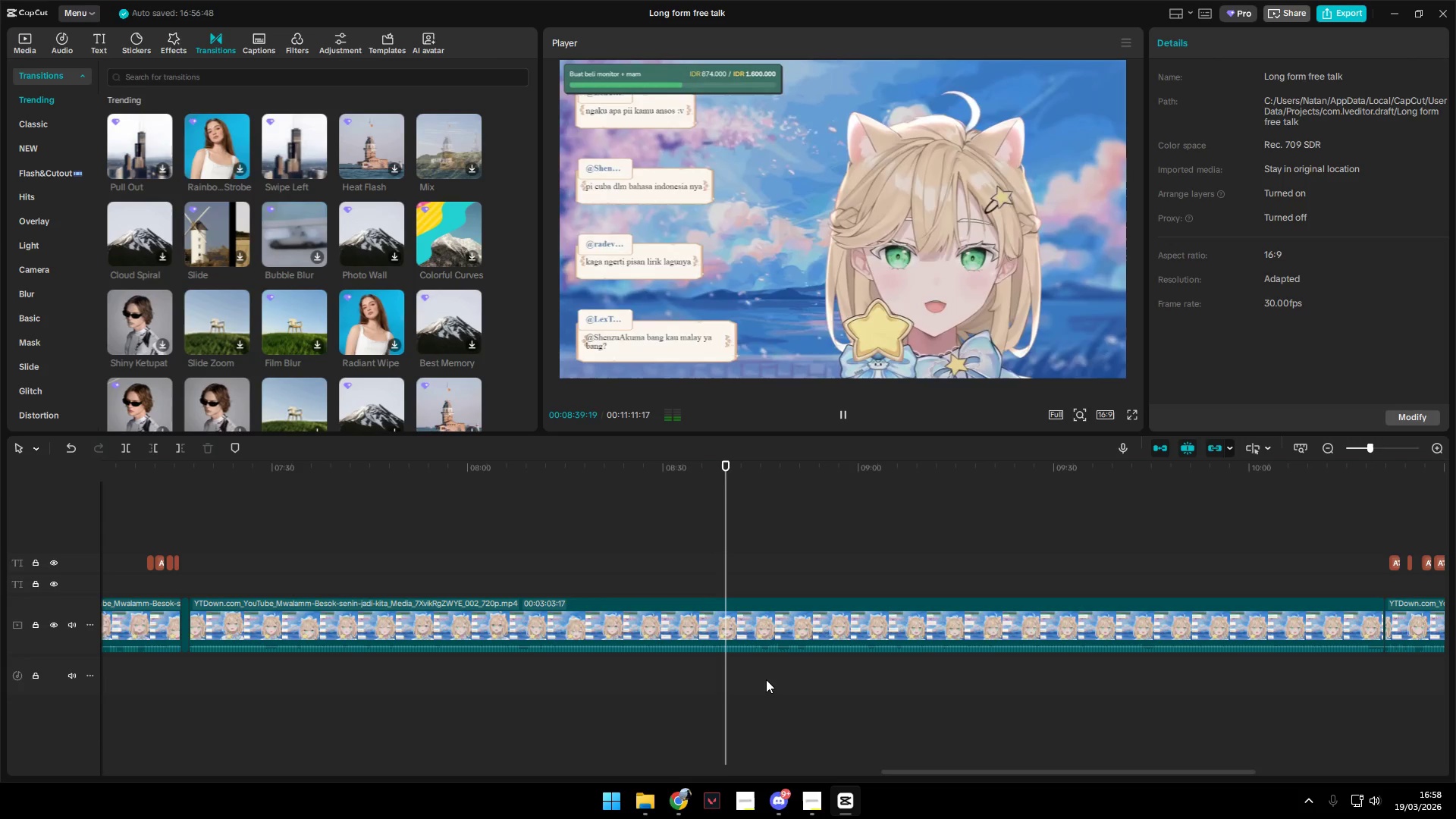 
hold_key(key=ControlLeft, duration=1.52)
scroll: coordinate [769, 679], scroll_direction: down, amount: 5.0
 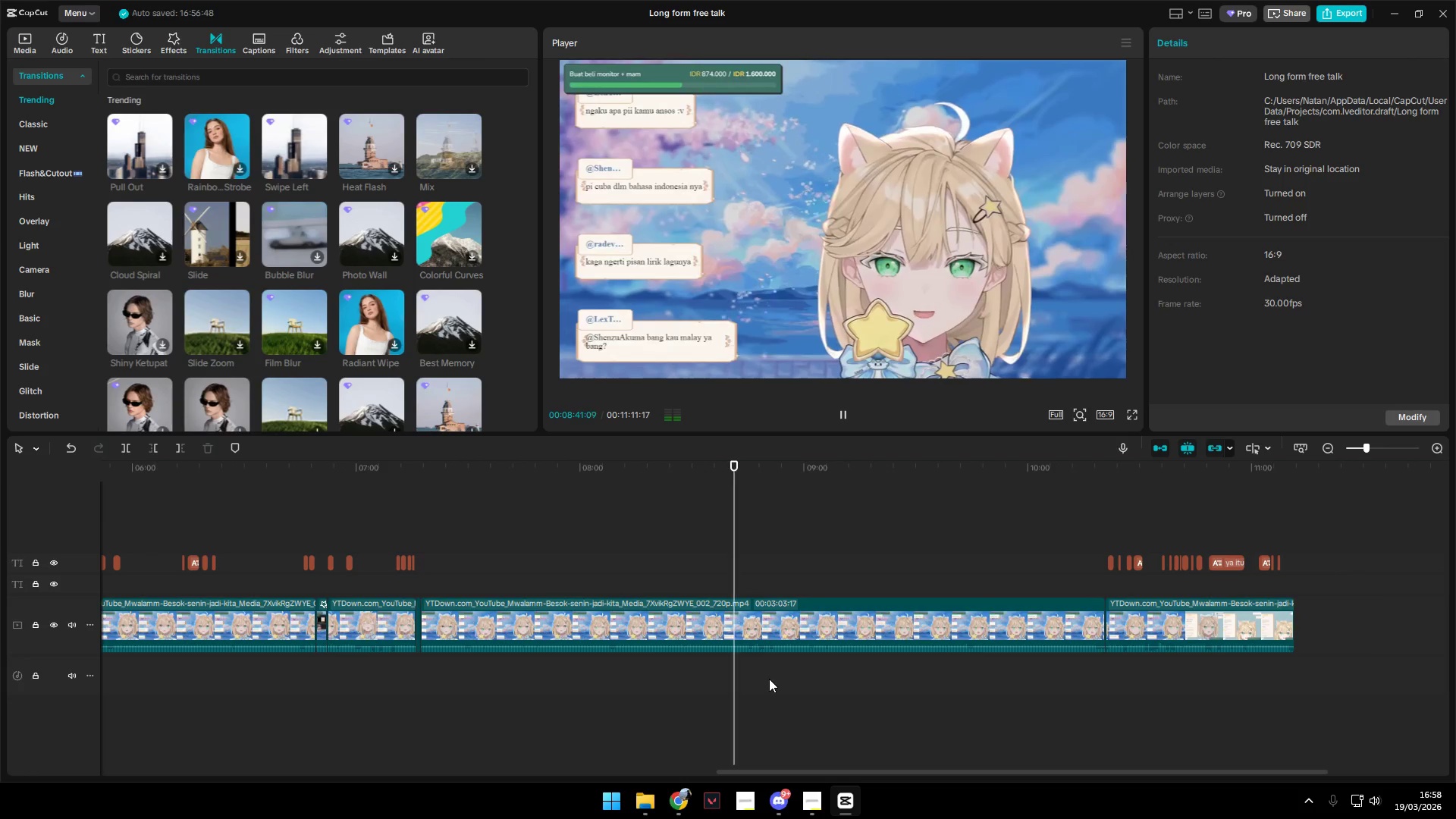 
hold_key(key=ControlLeft, duration=0.78)
scroll: coordinate [769, 679], scroll_direction: down, amount: 2.0
 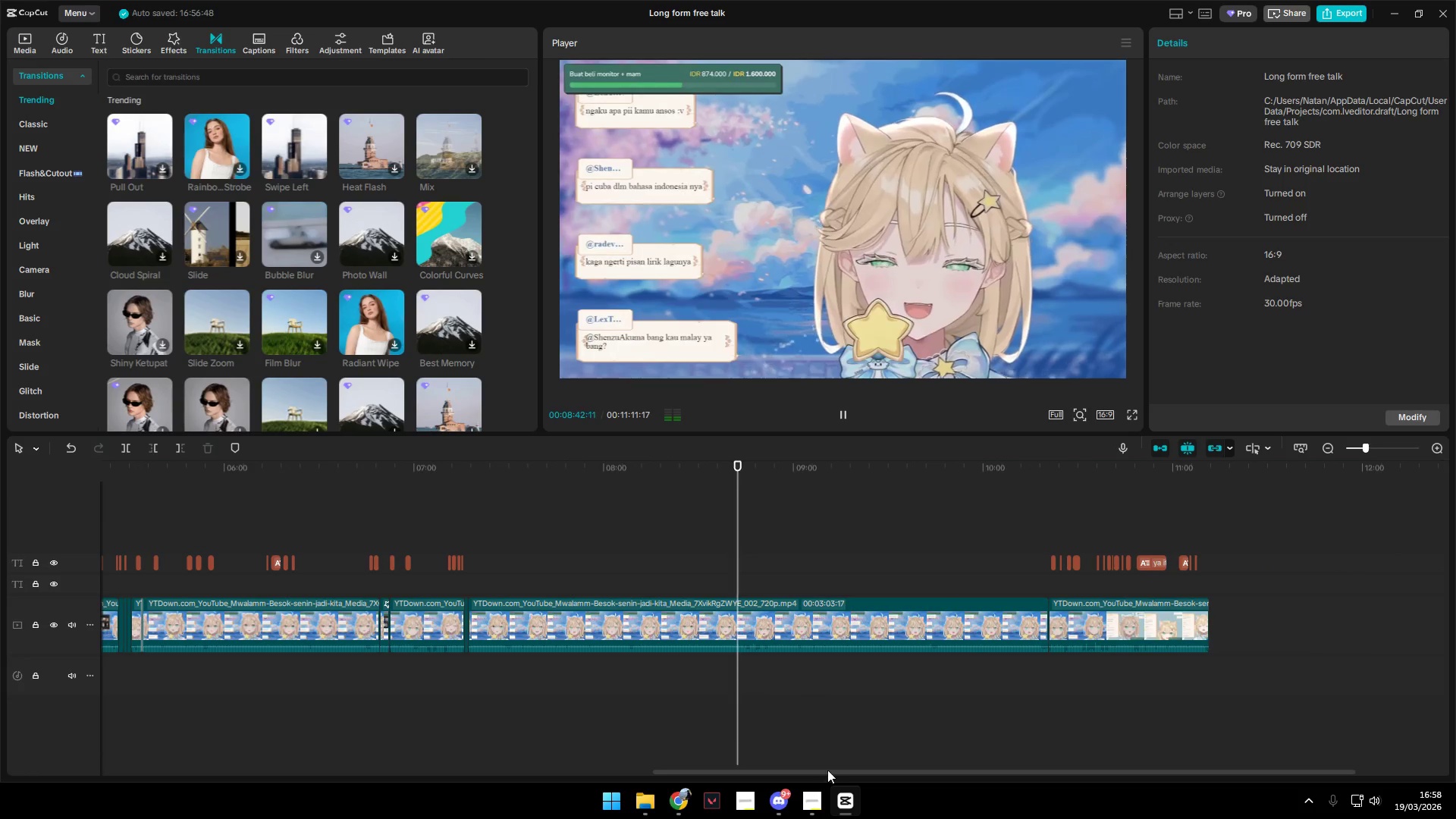 
left_click([817, 797])